 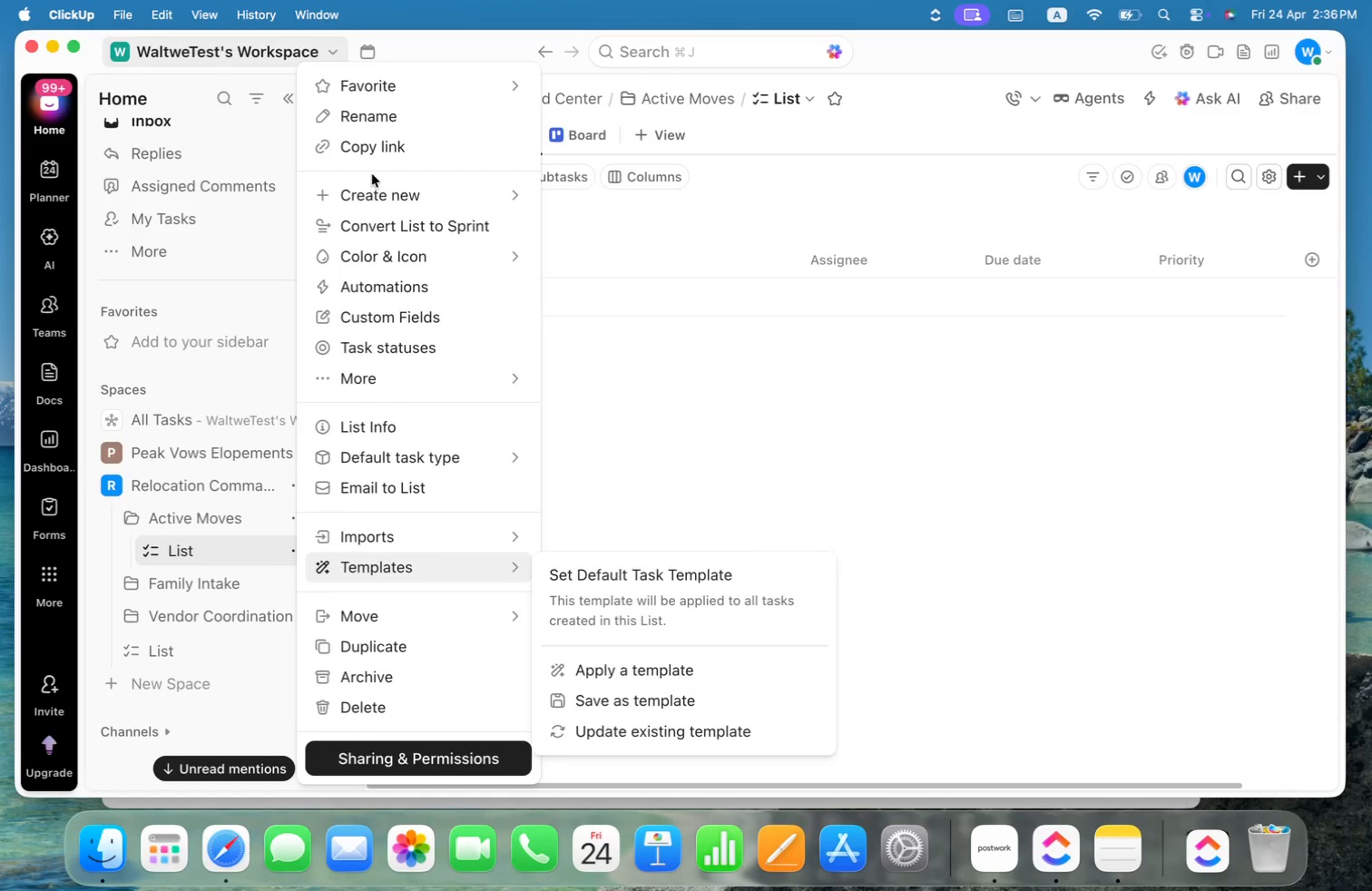 
left_click([377, 109])
 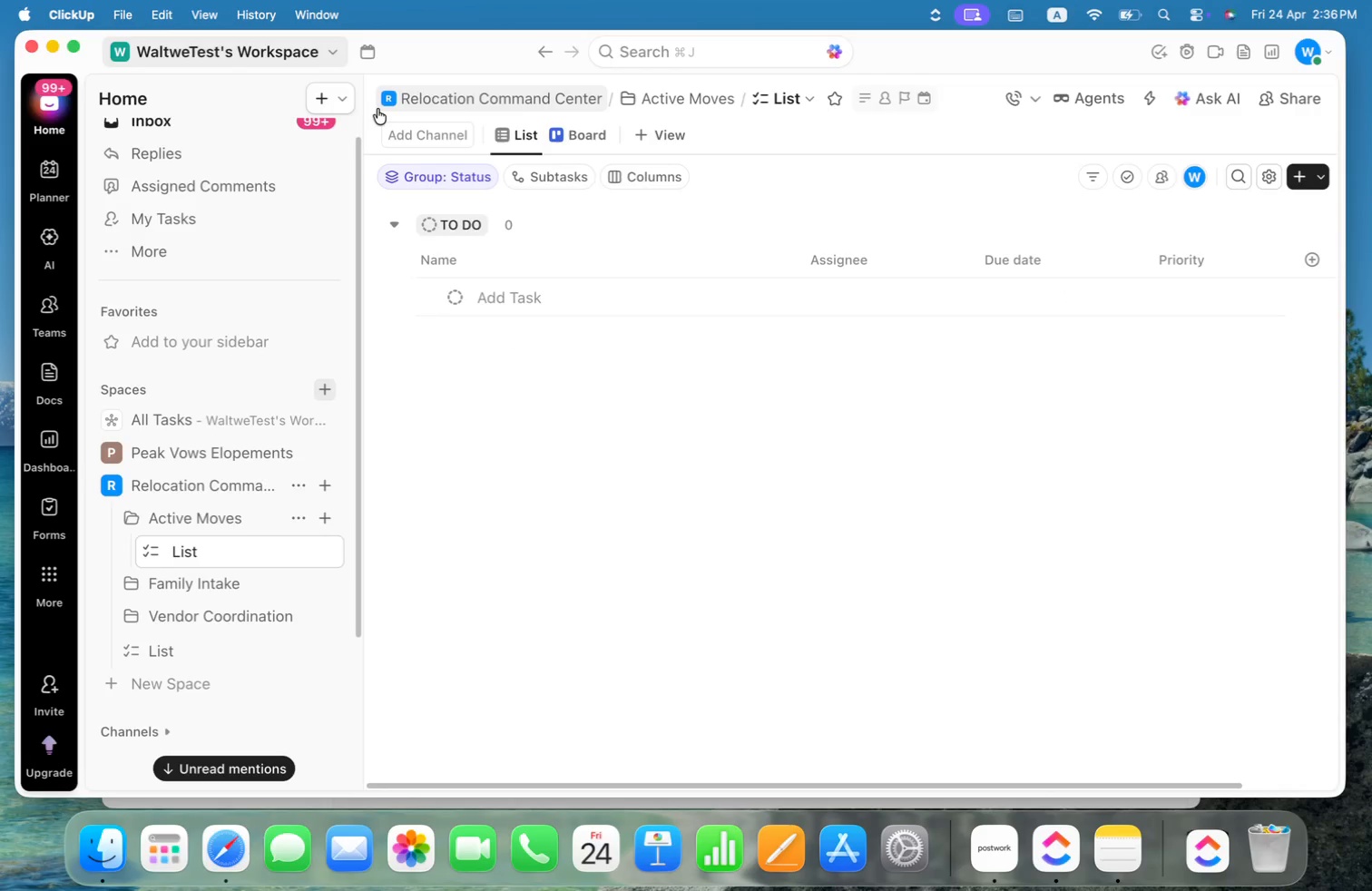 
key(Meta+Shift+ArrowUp)
 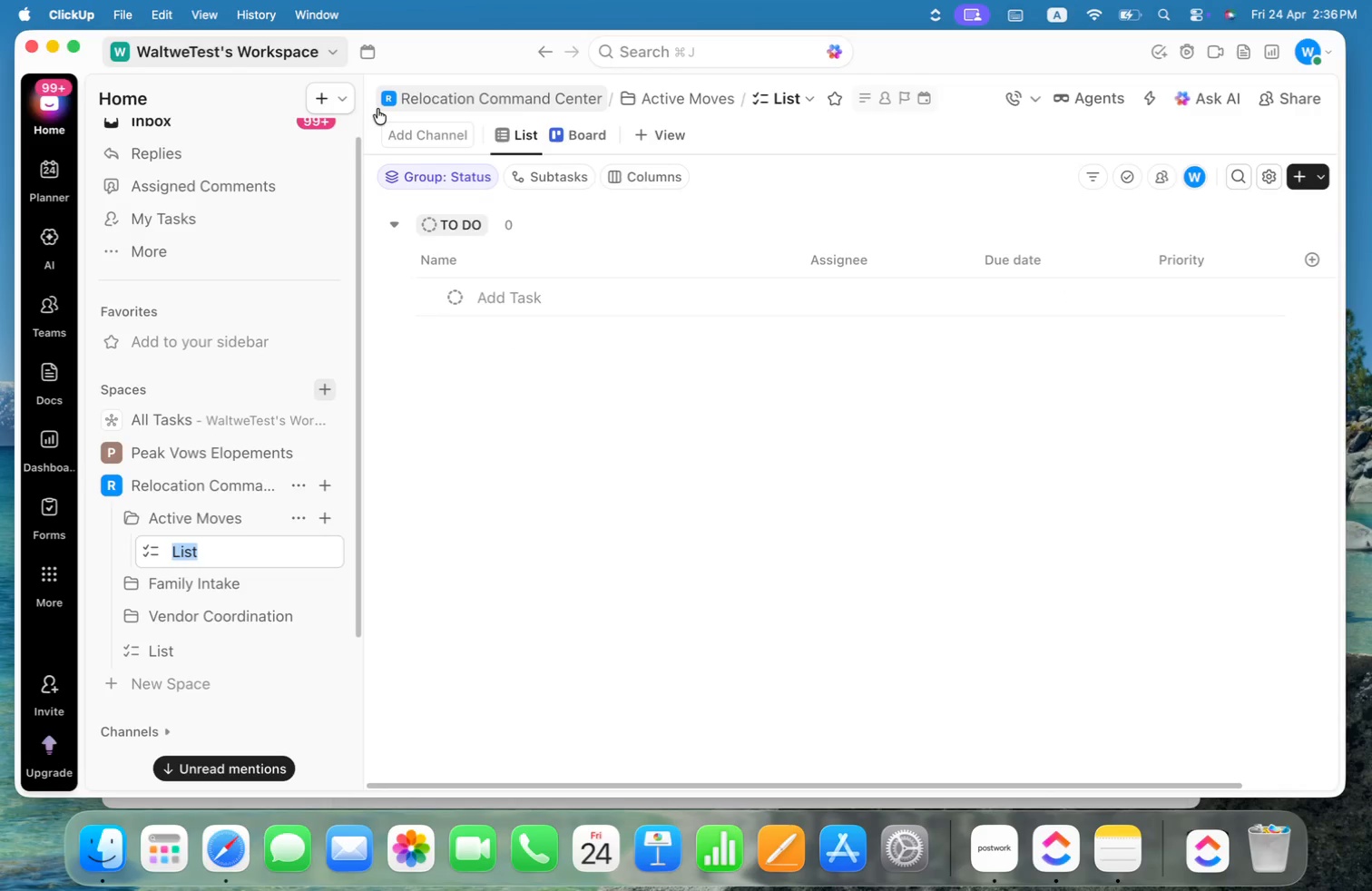 
key(Meta+Shift+ArrowLeft)
 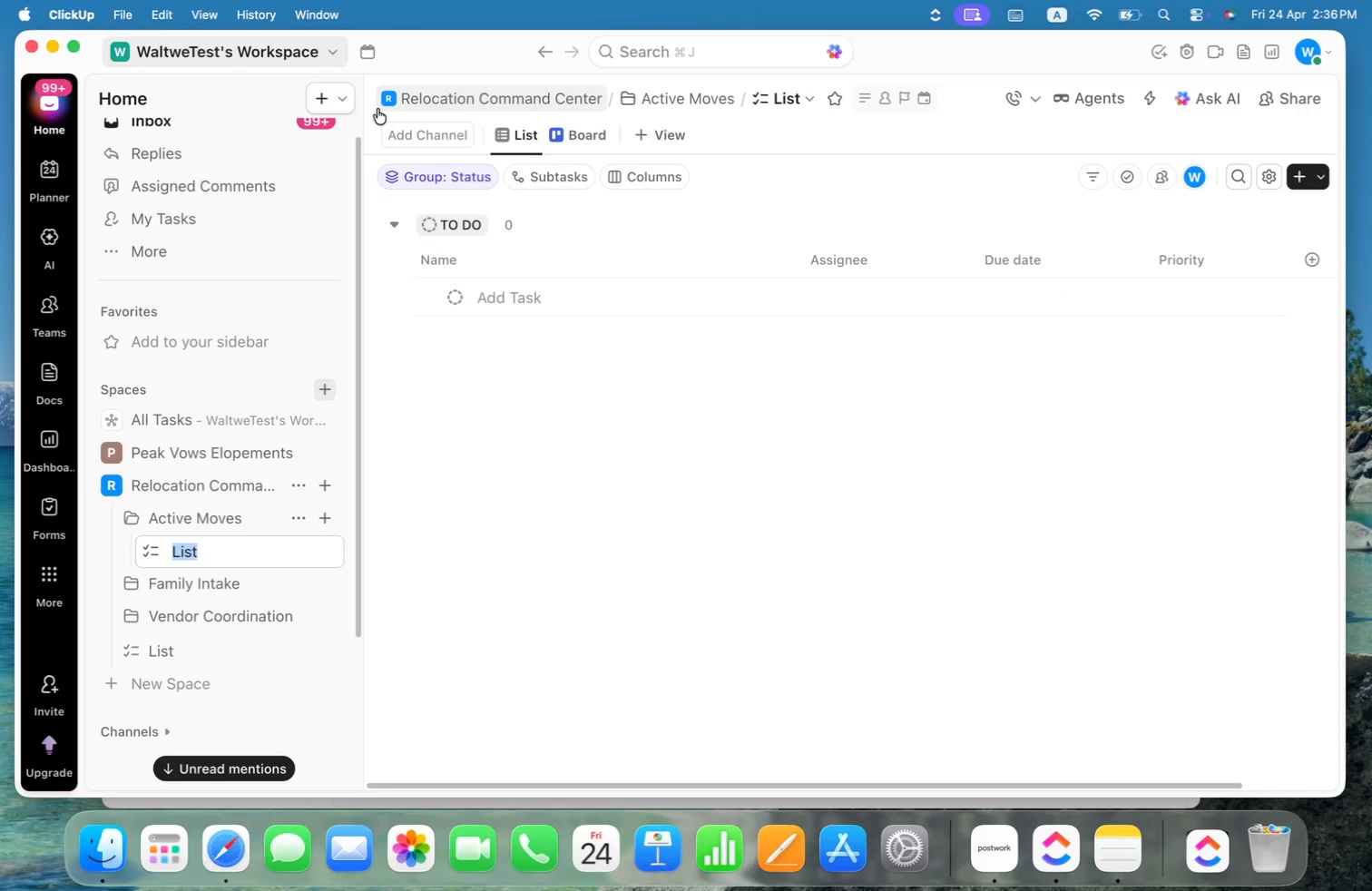 
key(Meta+V)
 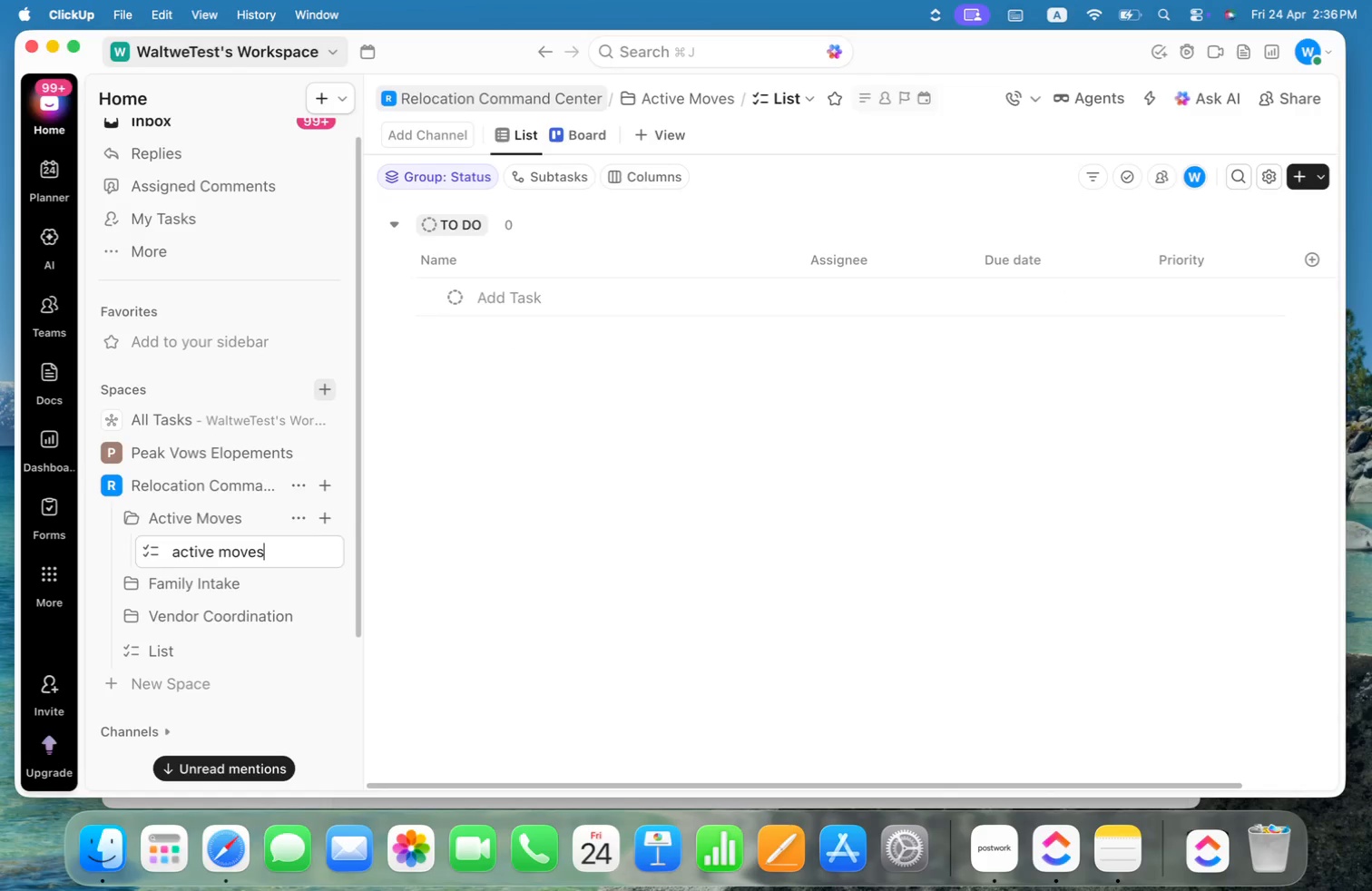 
key(Enter)
 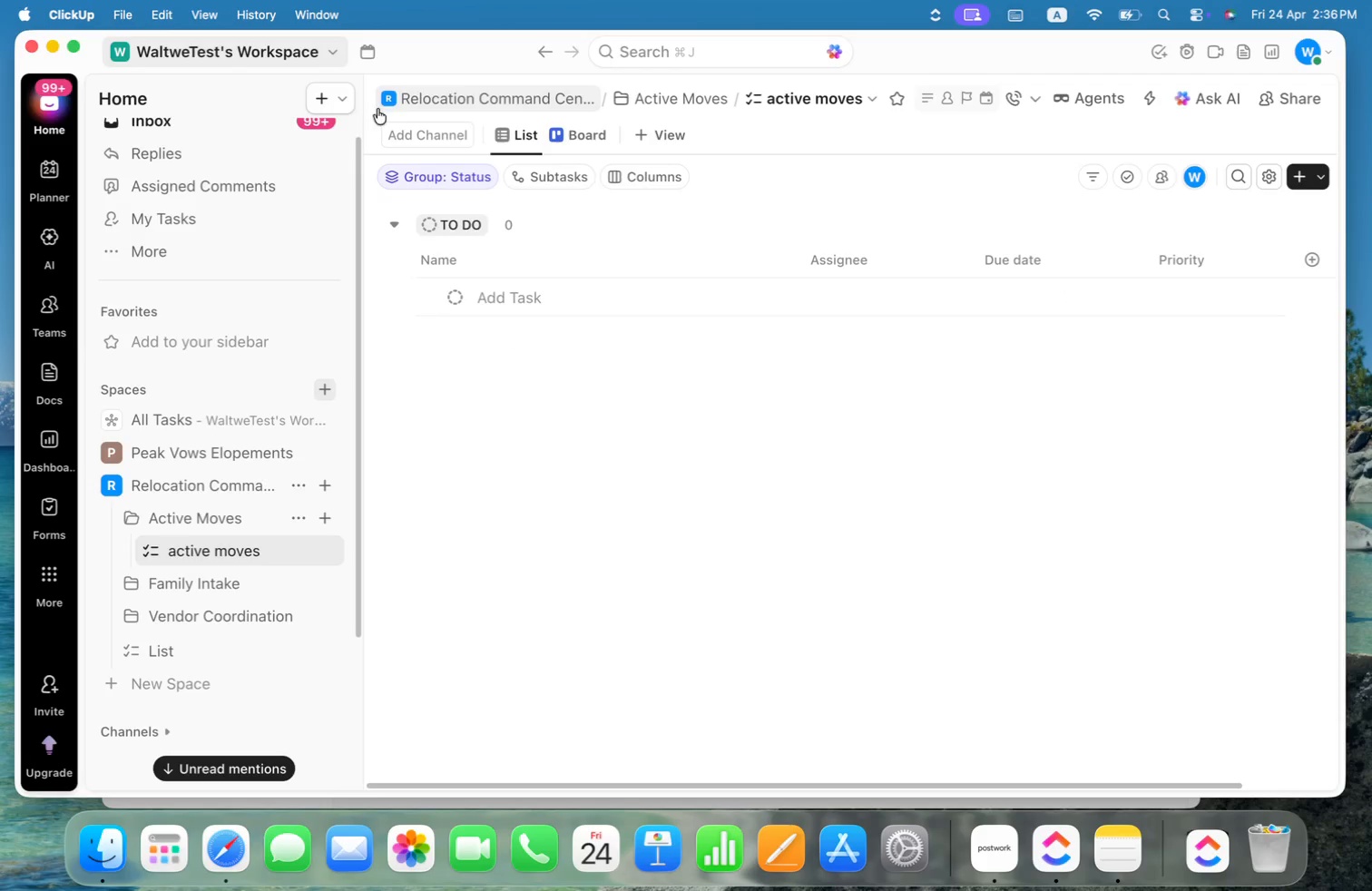 
hold_key(key=CommandLeft, duration=0.32)
 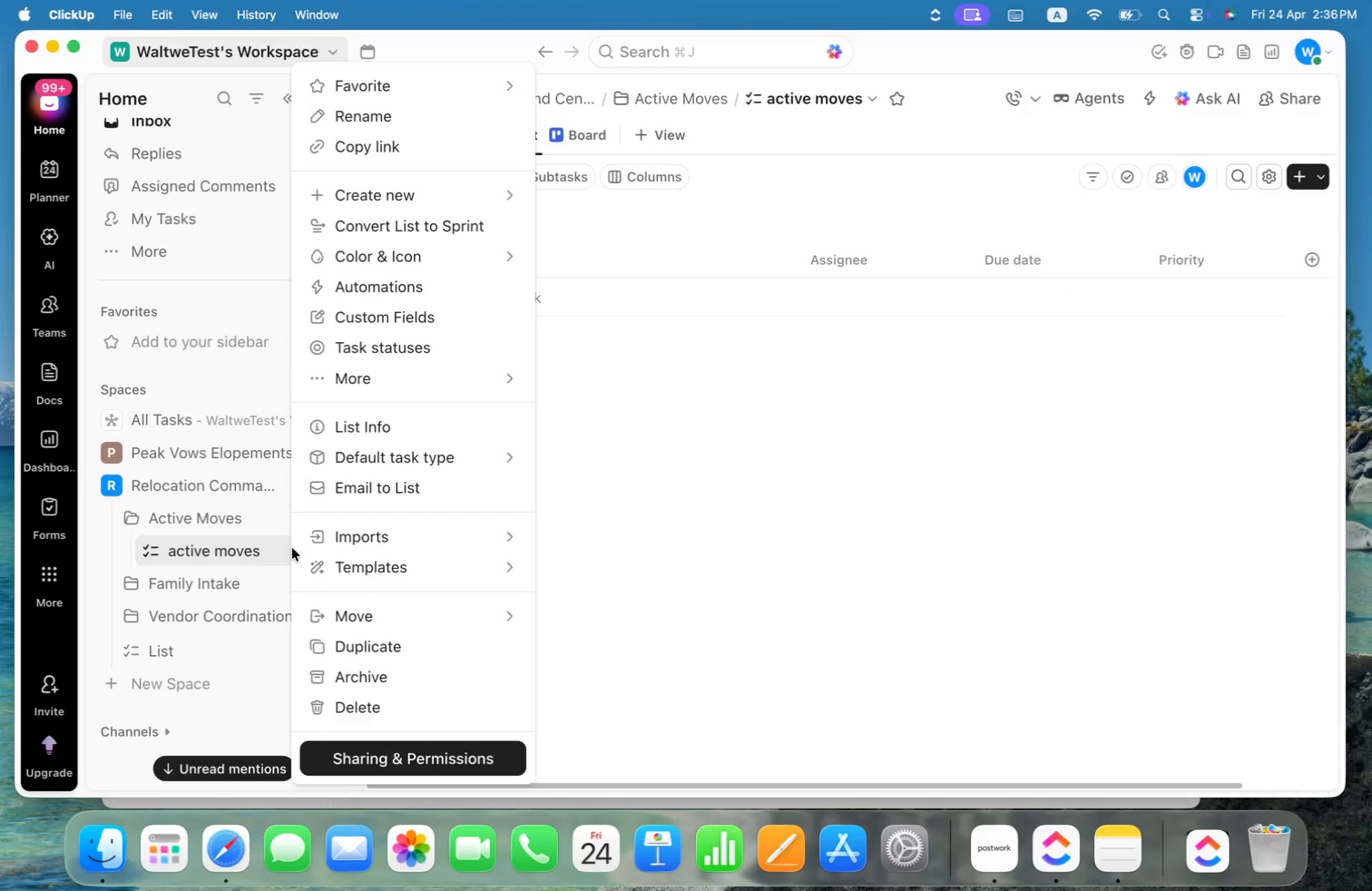 
key(Meta+ArrowLeft)
 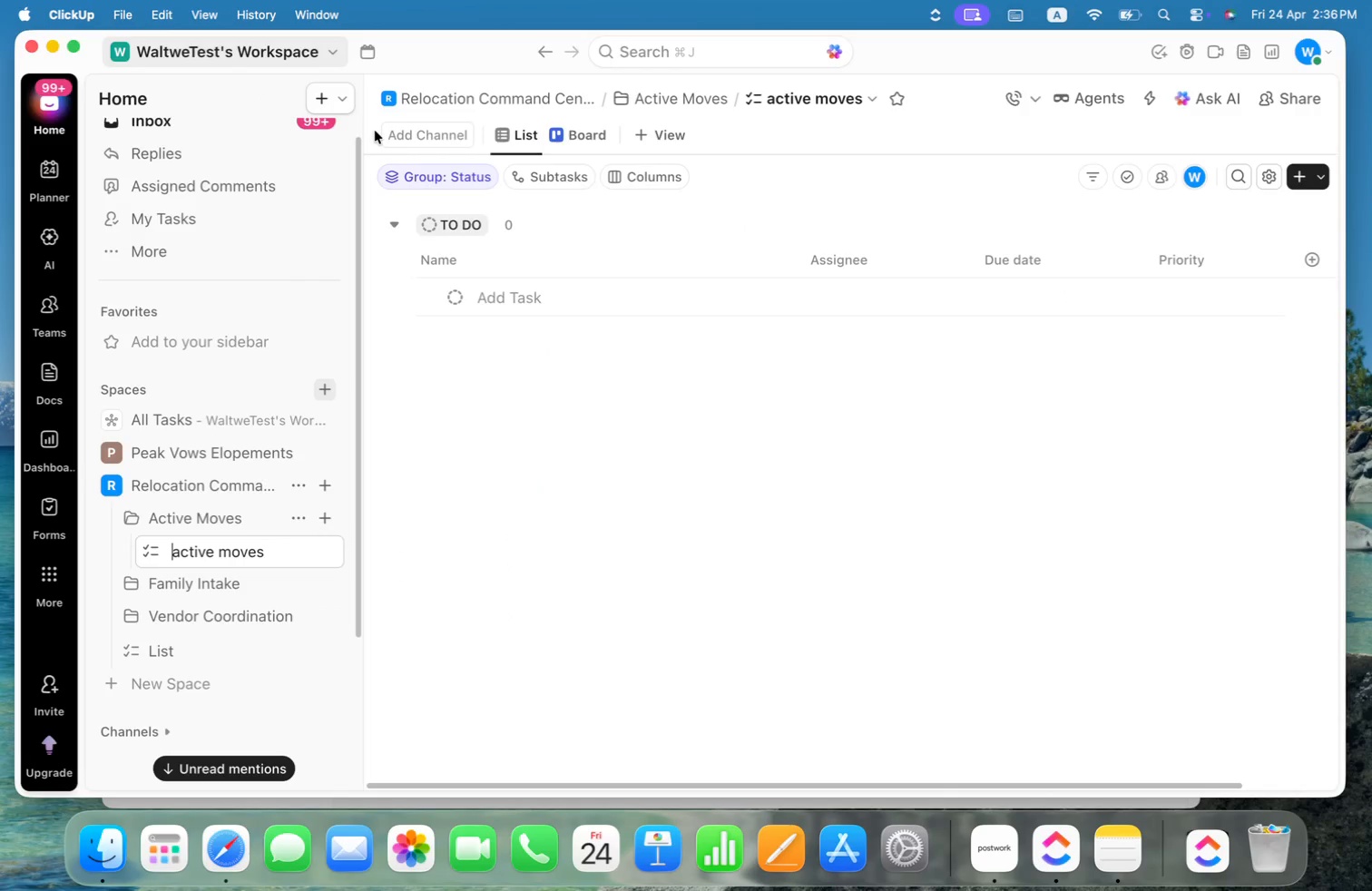 
key(Backspace)
 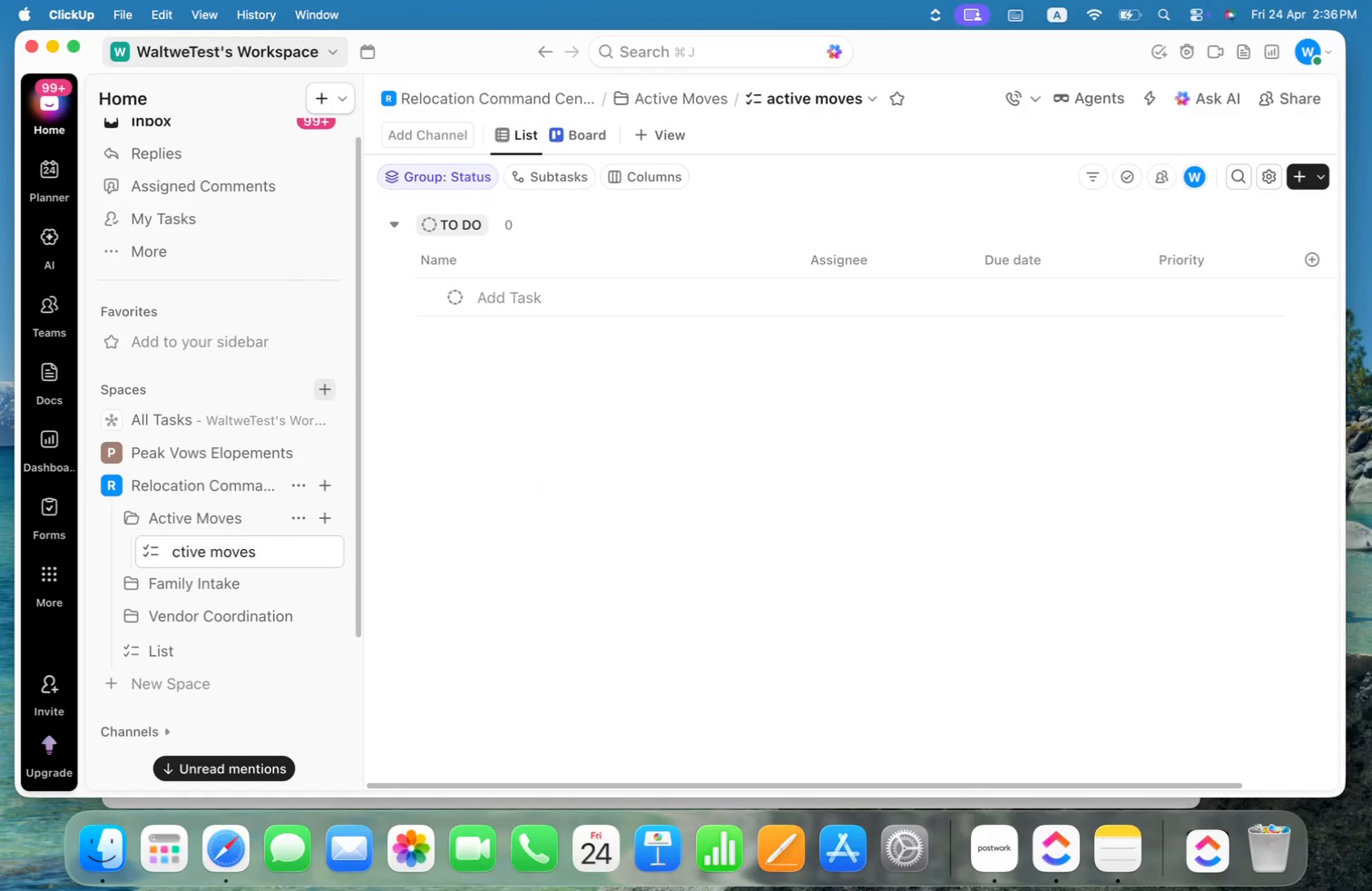 
key(Shift+S)
 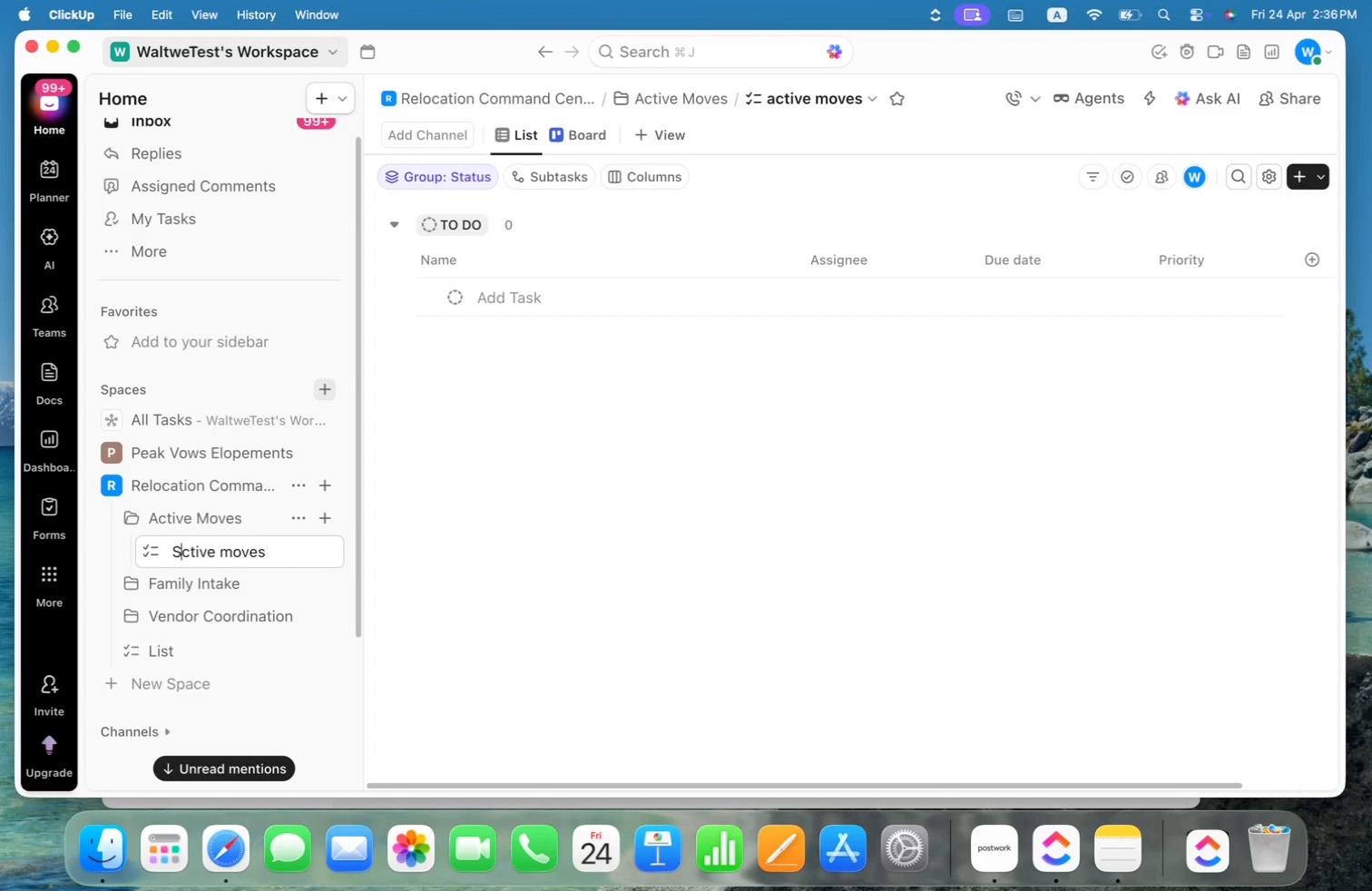 
key(Backspace)
 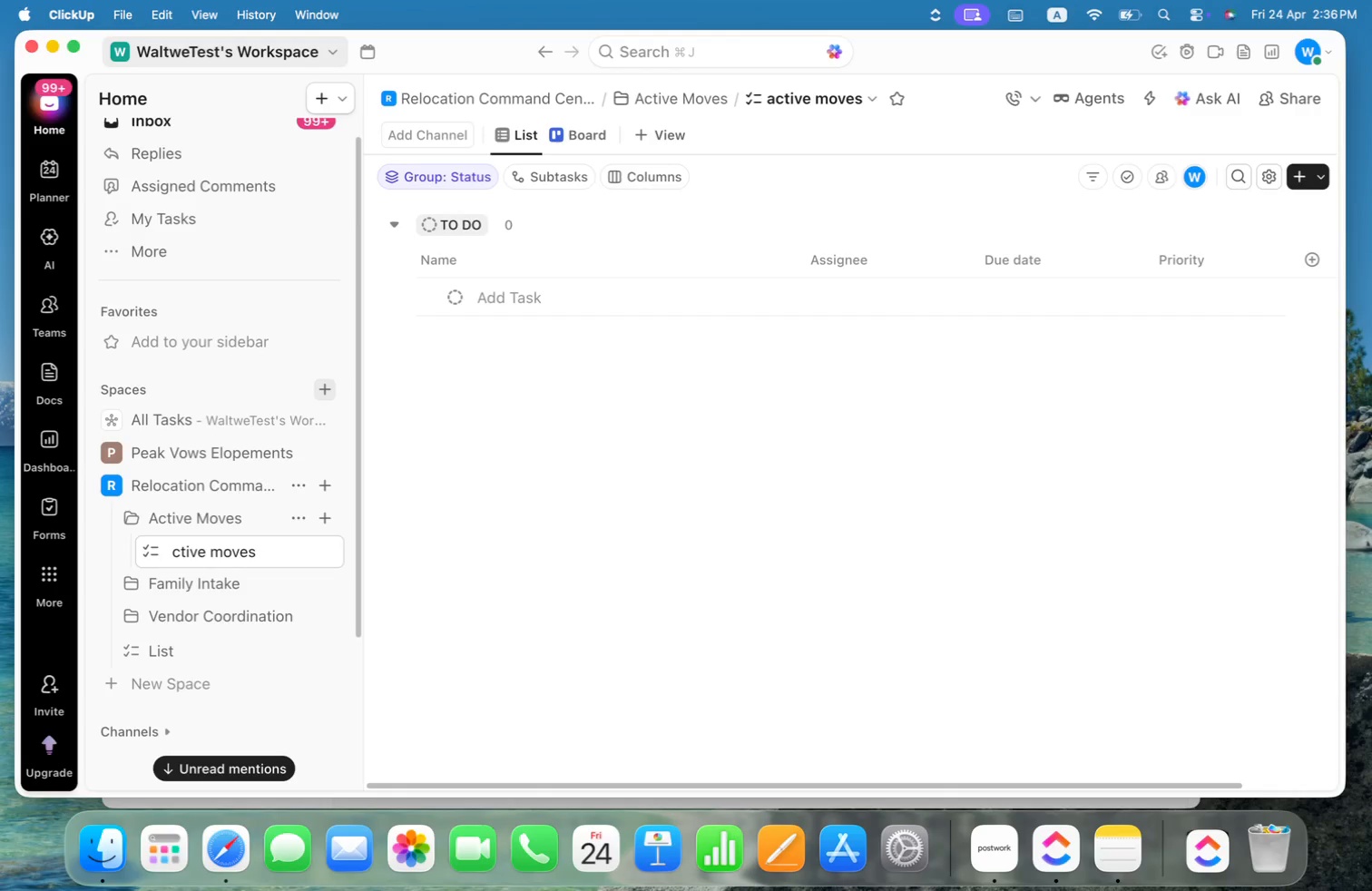 
key(Shift+A)
 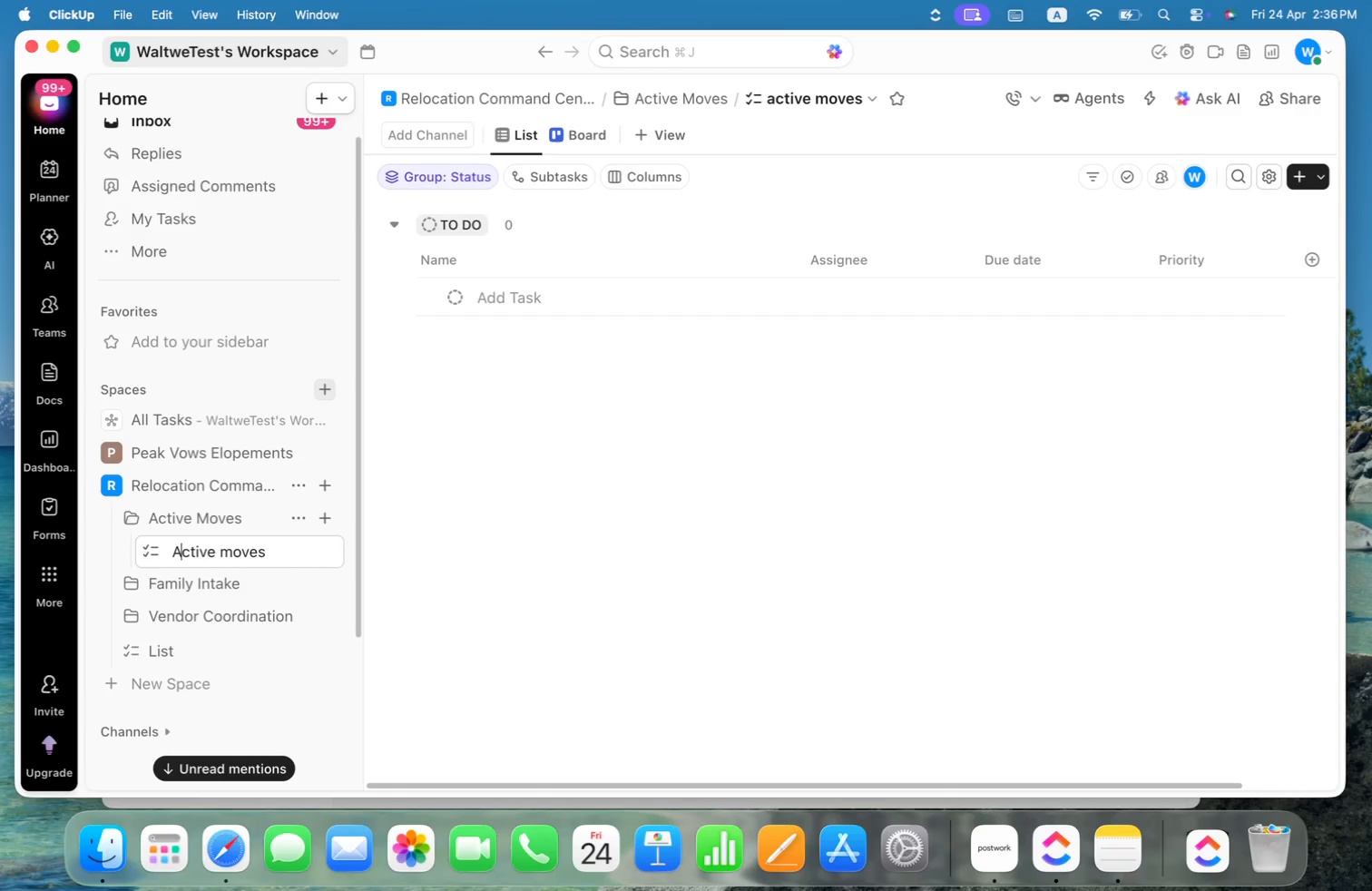 
key(Enter)
 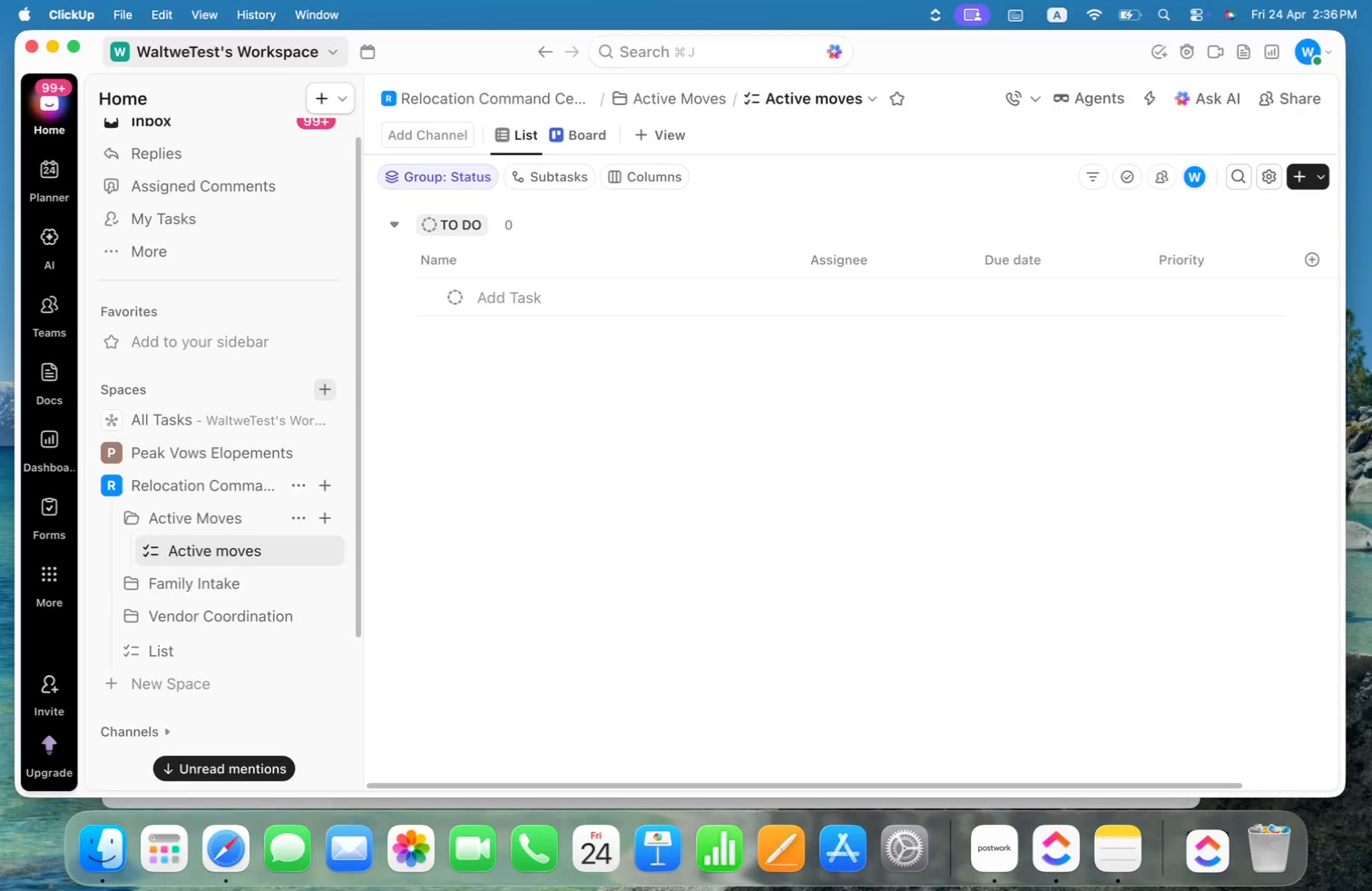 
key(Meta+CommandLeft)
 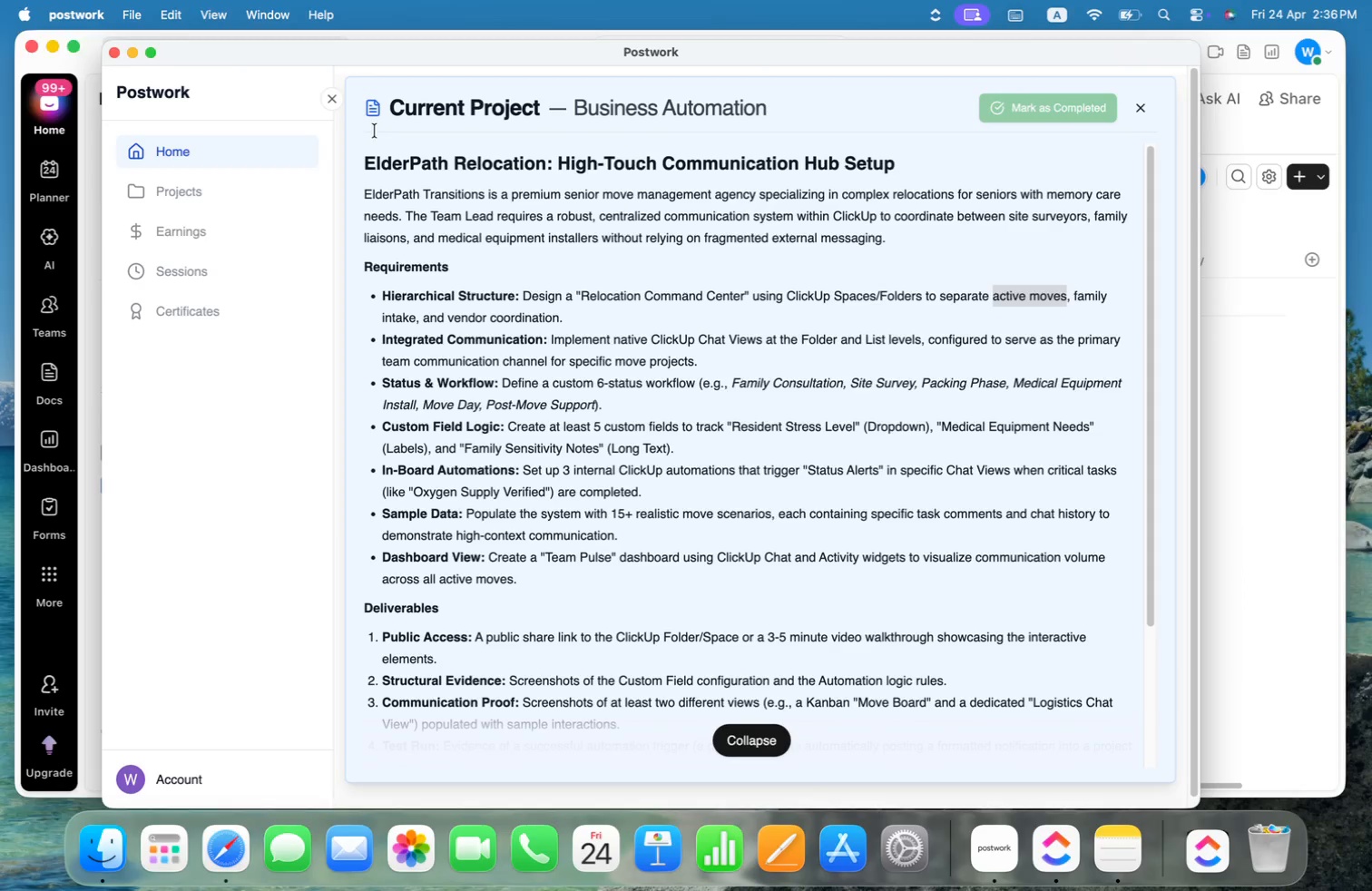 
key(Meta+Tab)